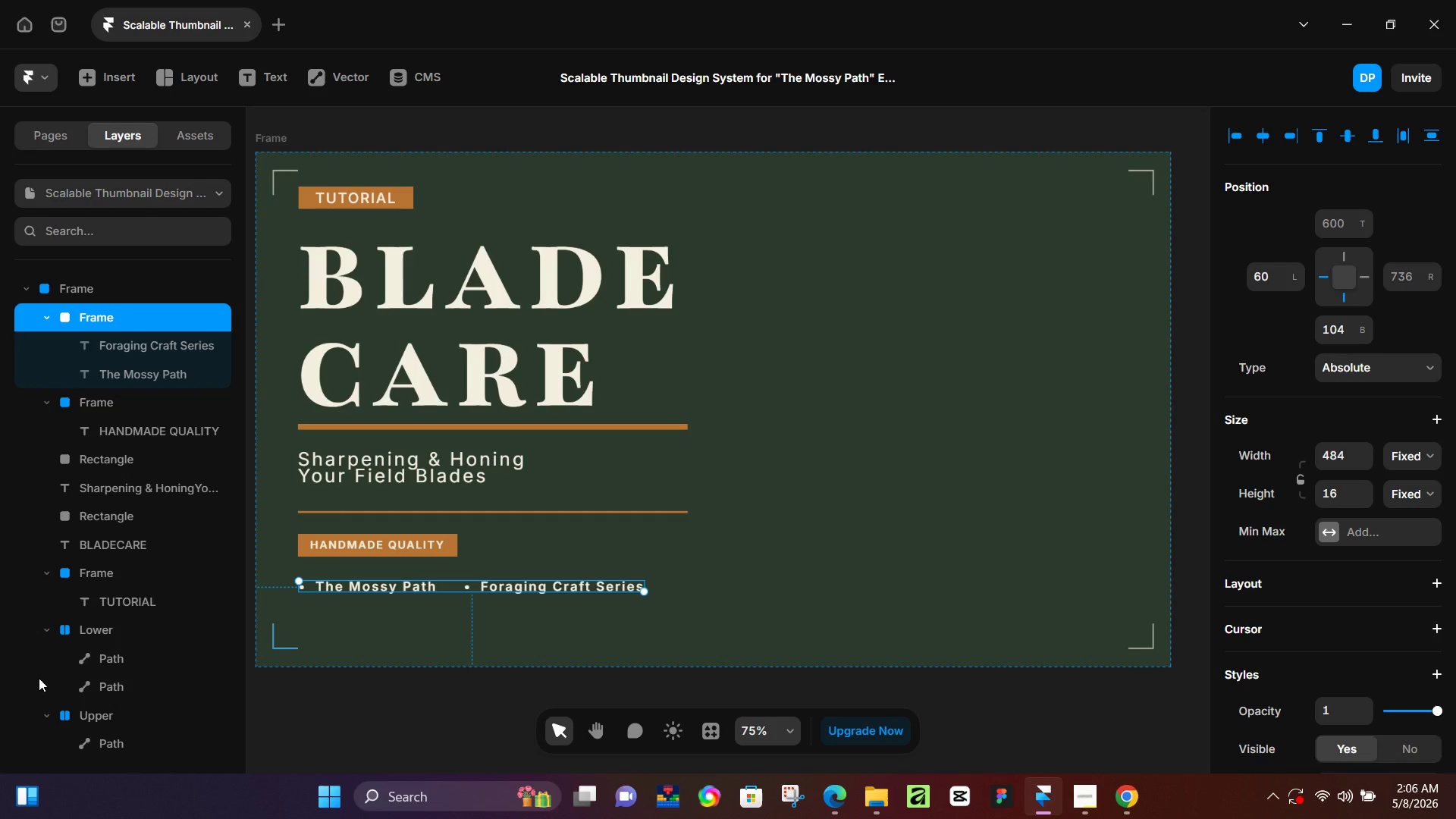 
wait(37.41)
 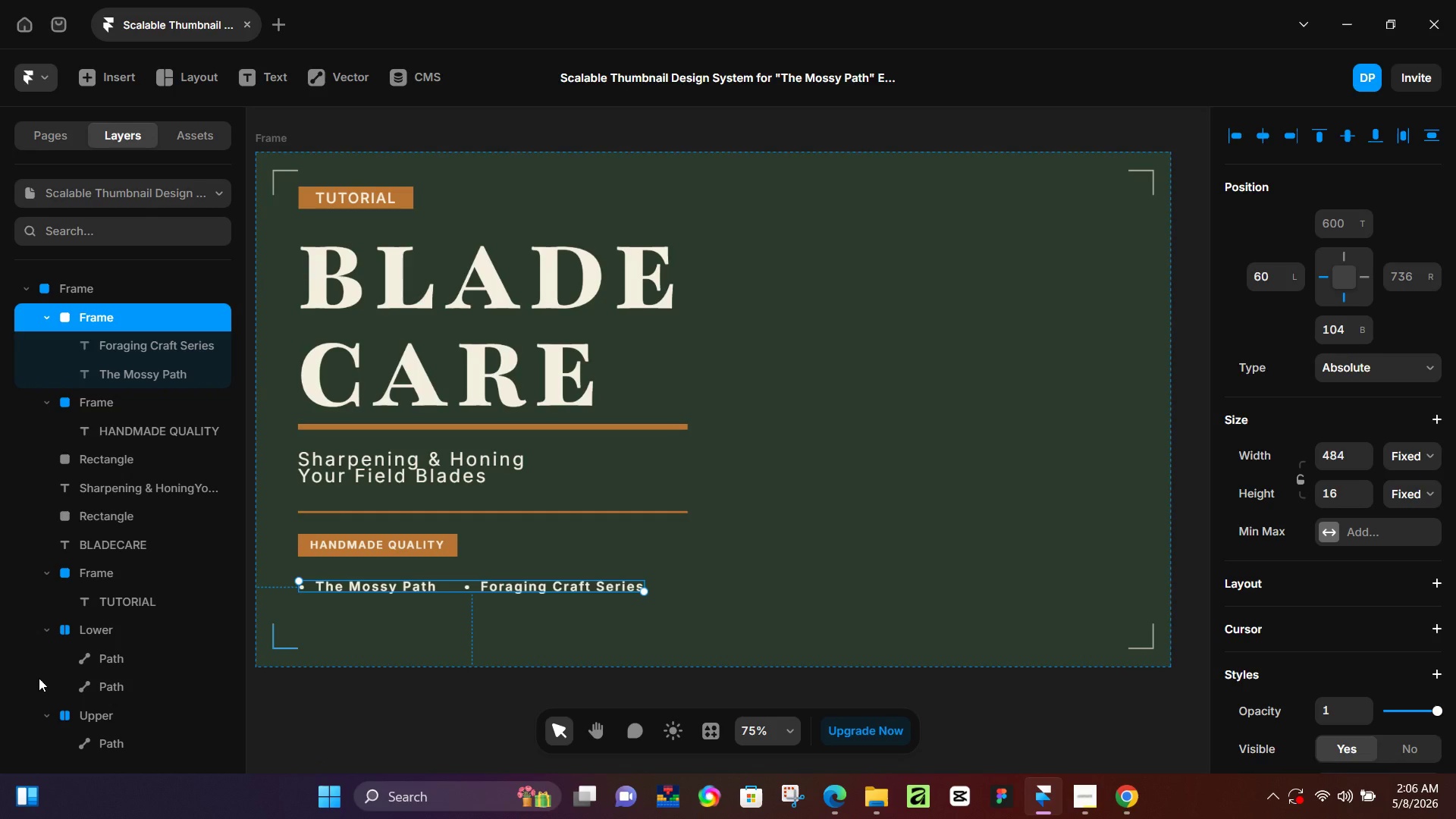 
left_click([846, 592])
 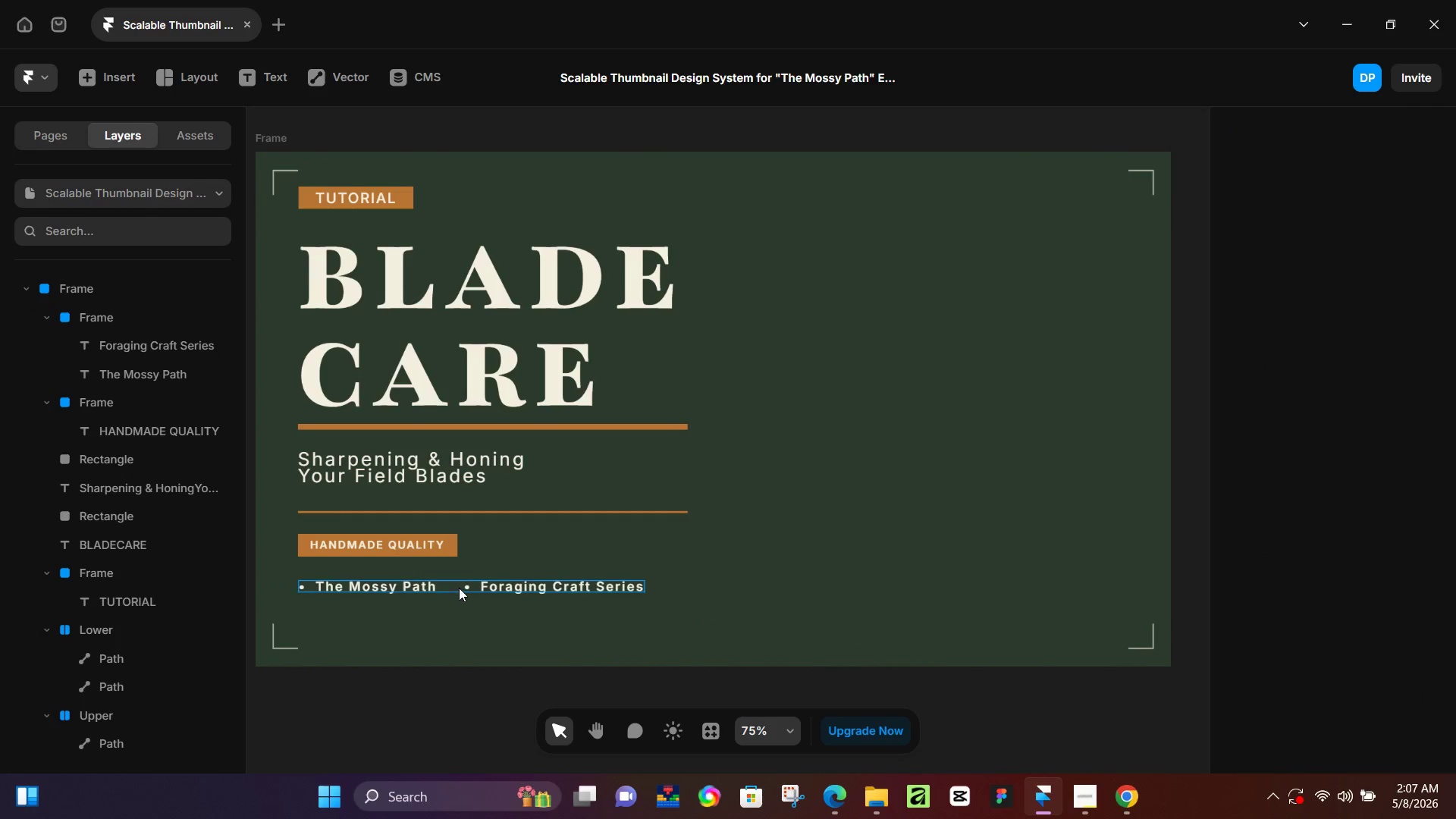 
left_click([460, 587])
 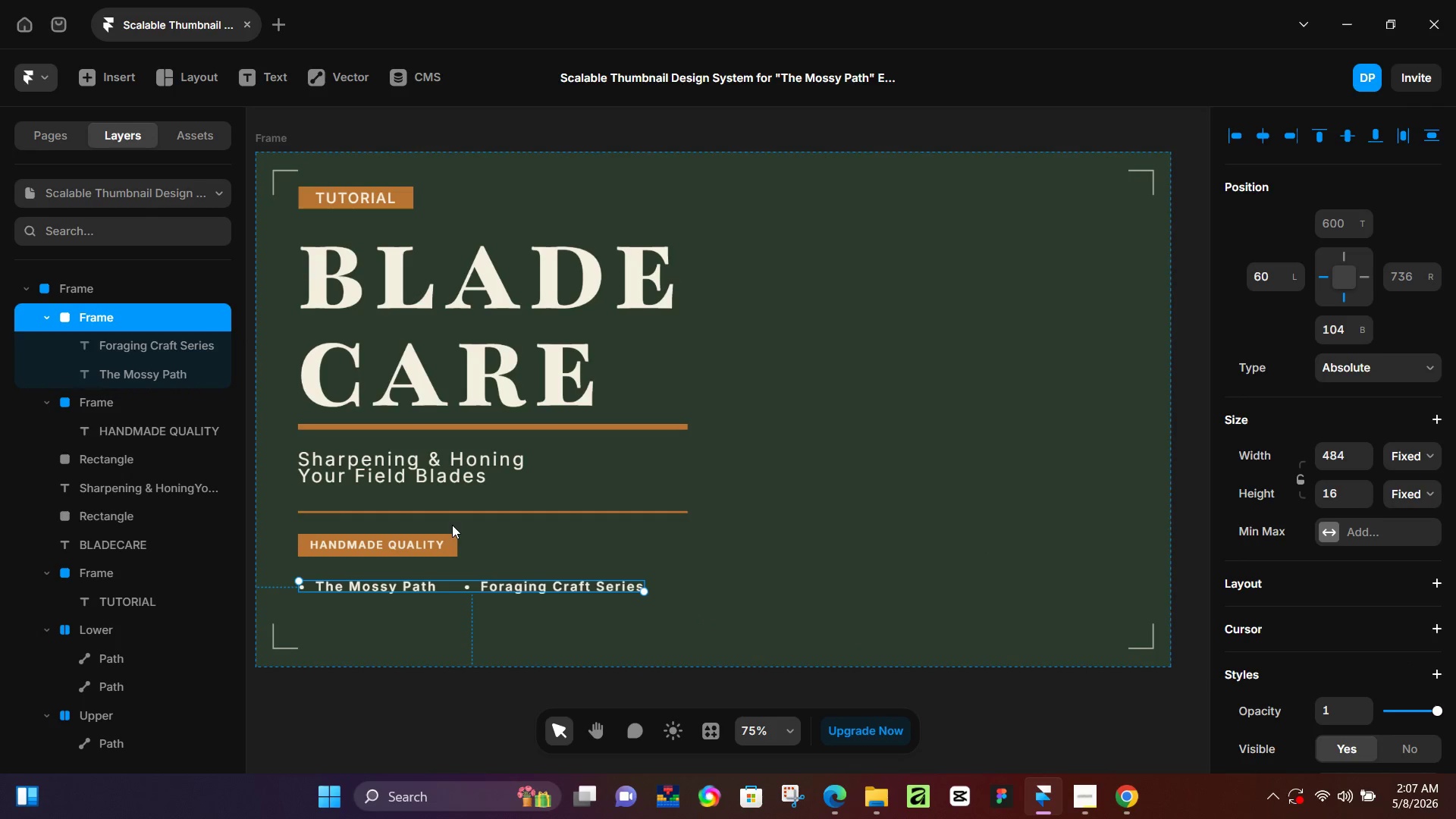 
hold_key(key=ShiftLeft, duration=1.5)
left_click([452, 546])
 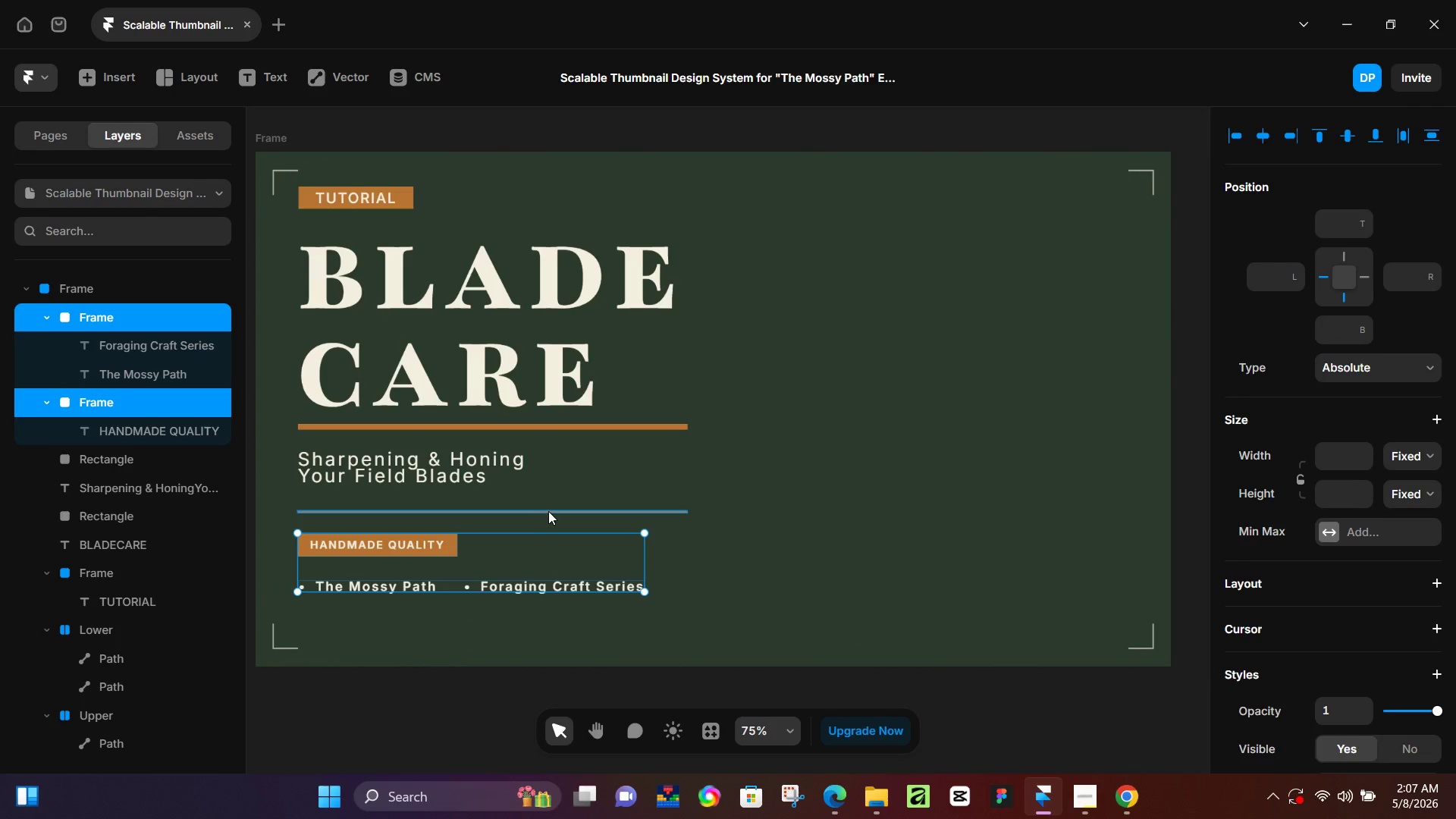 
left_click([548, 511])
 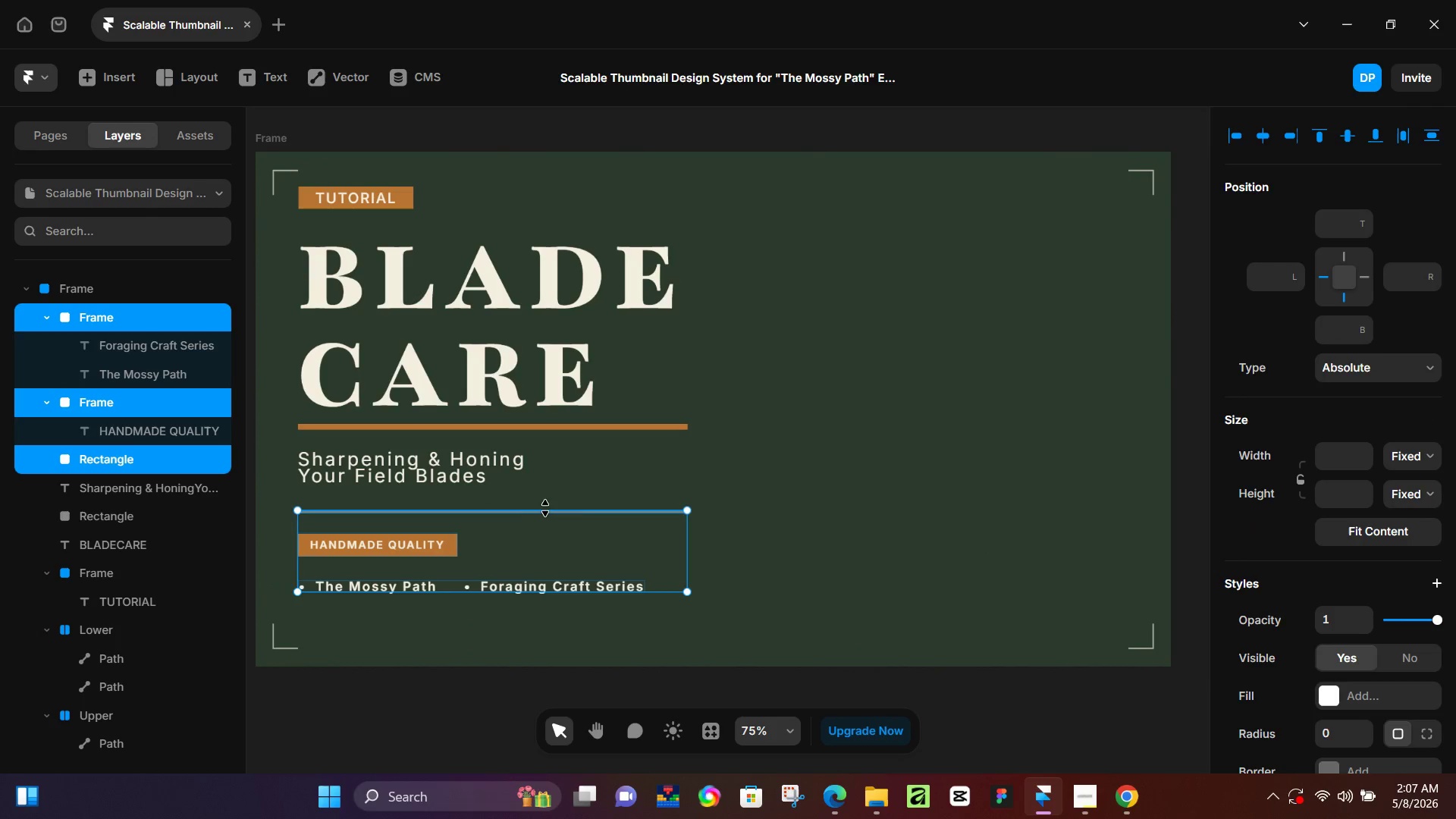 
hold_key(key=ShiftLeft, duration=1.5)
 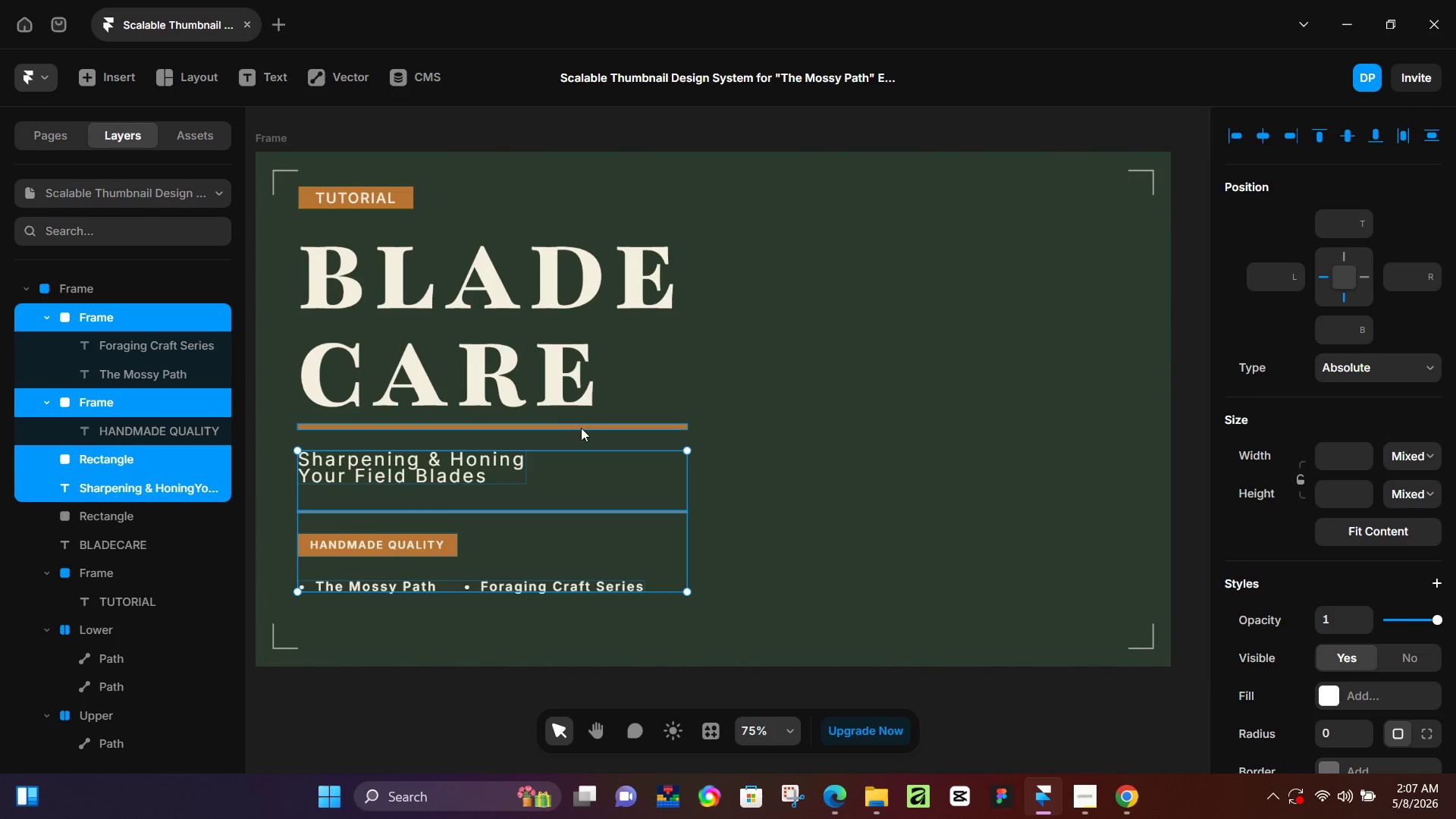 
hold_key(key=ShiftLeft, duration=1.5)
left_click([582, 429])
 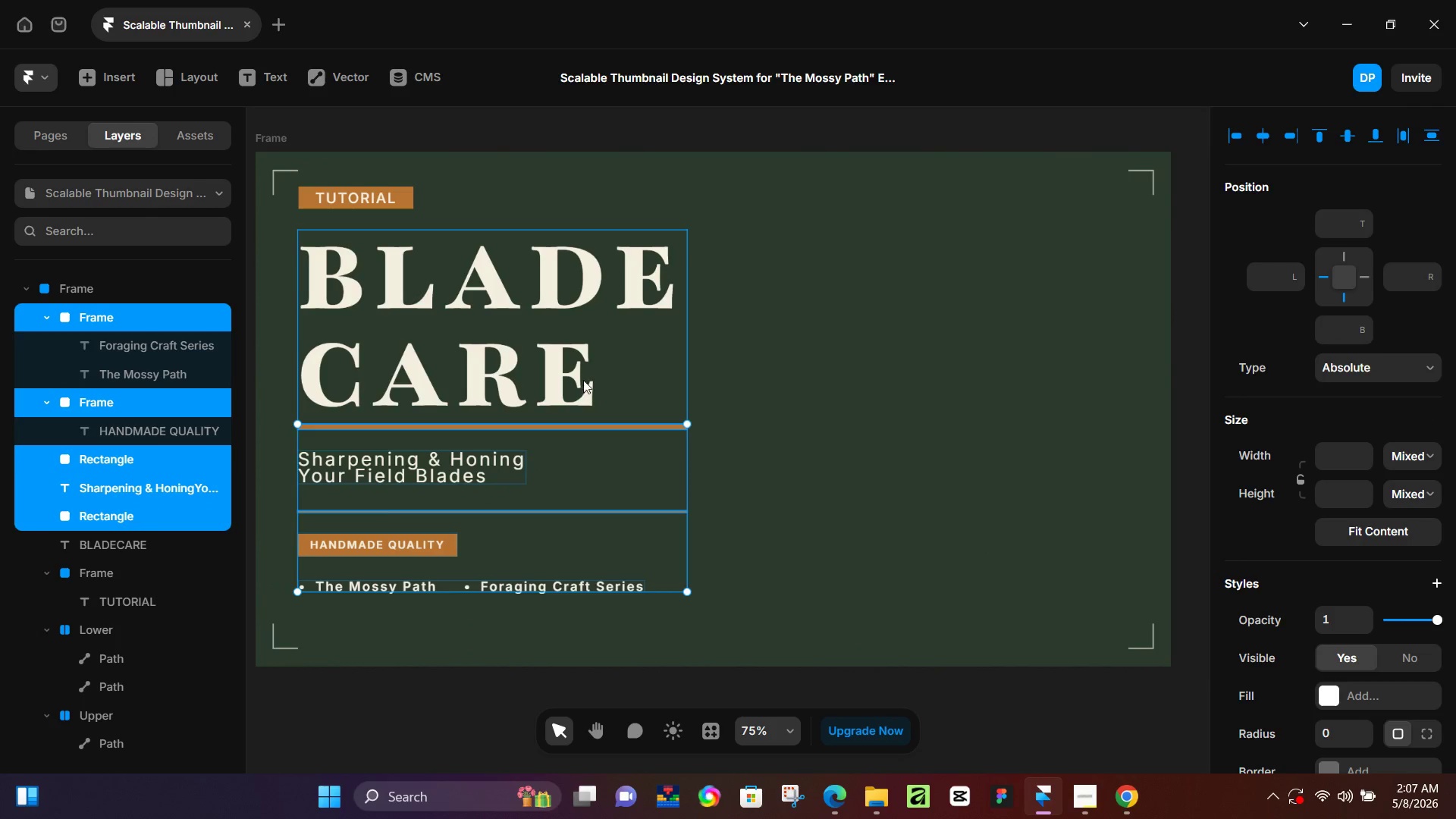 
hold_key(key=ShiftLeft, duration=1.5)
left_click([610, 372])
 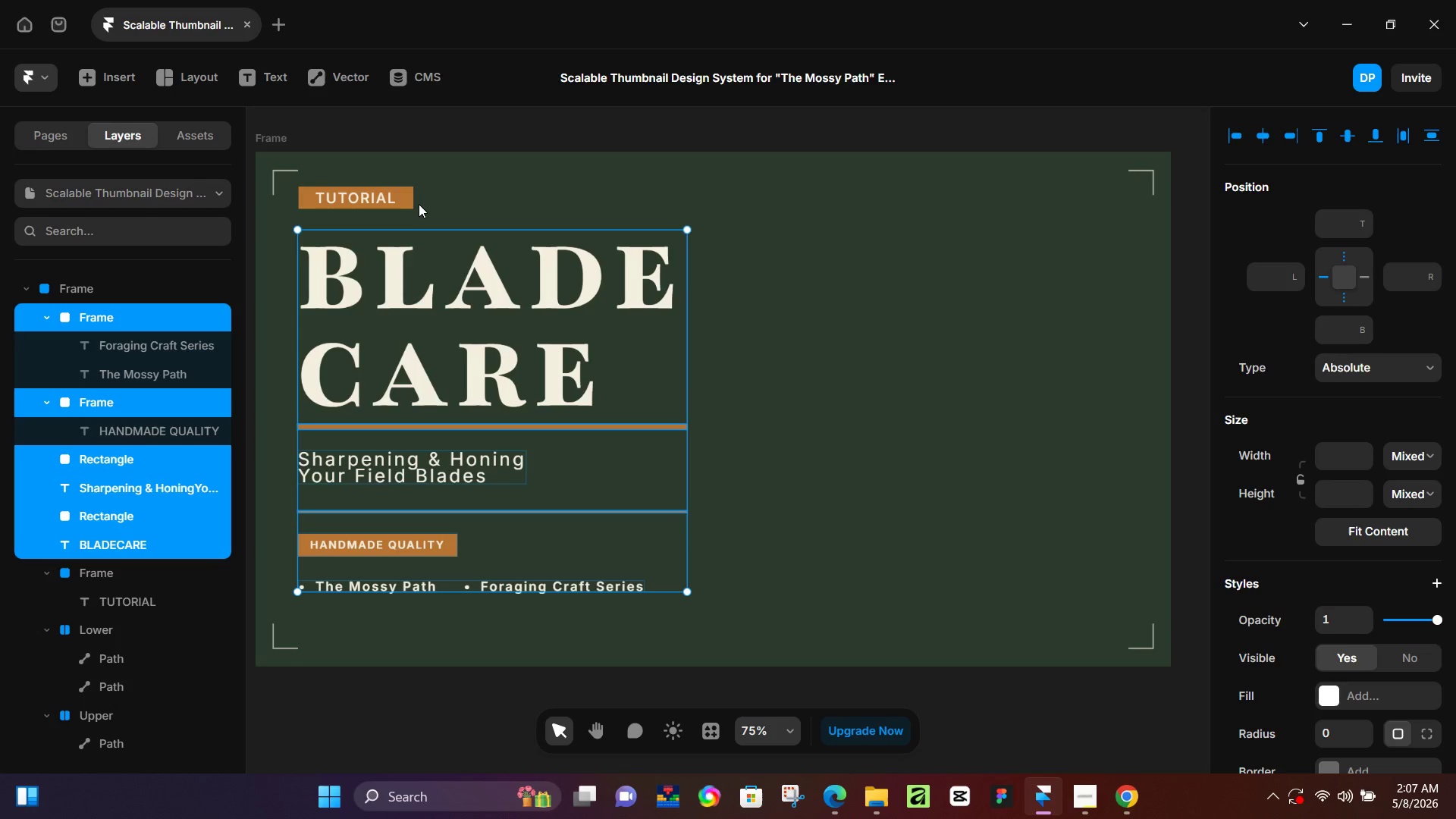 
hold_key(key=ShiftLeft, duration=0.59)
left_click([400, 190])
 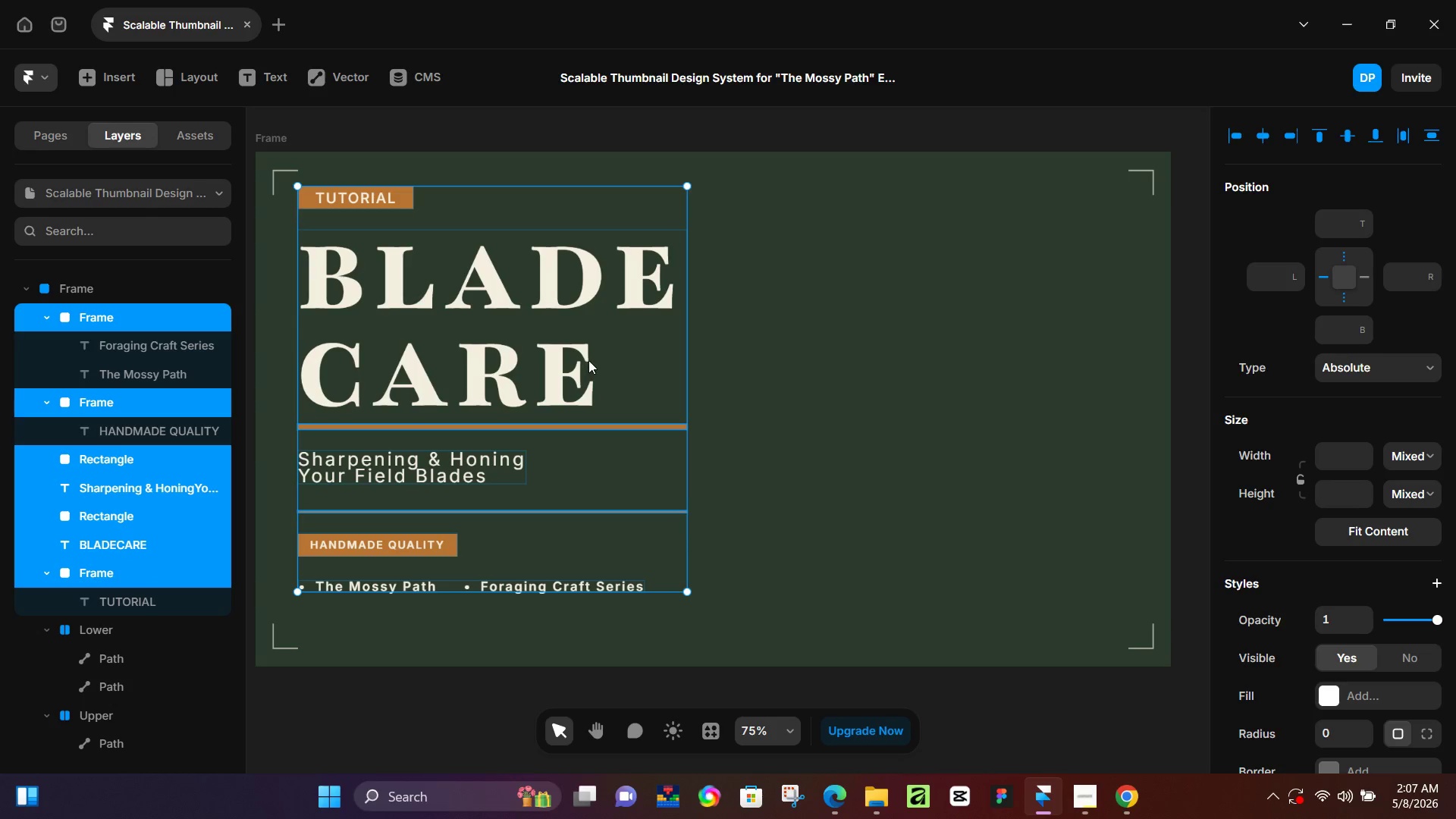 
key(Control+Enter)
 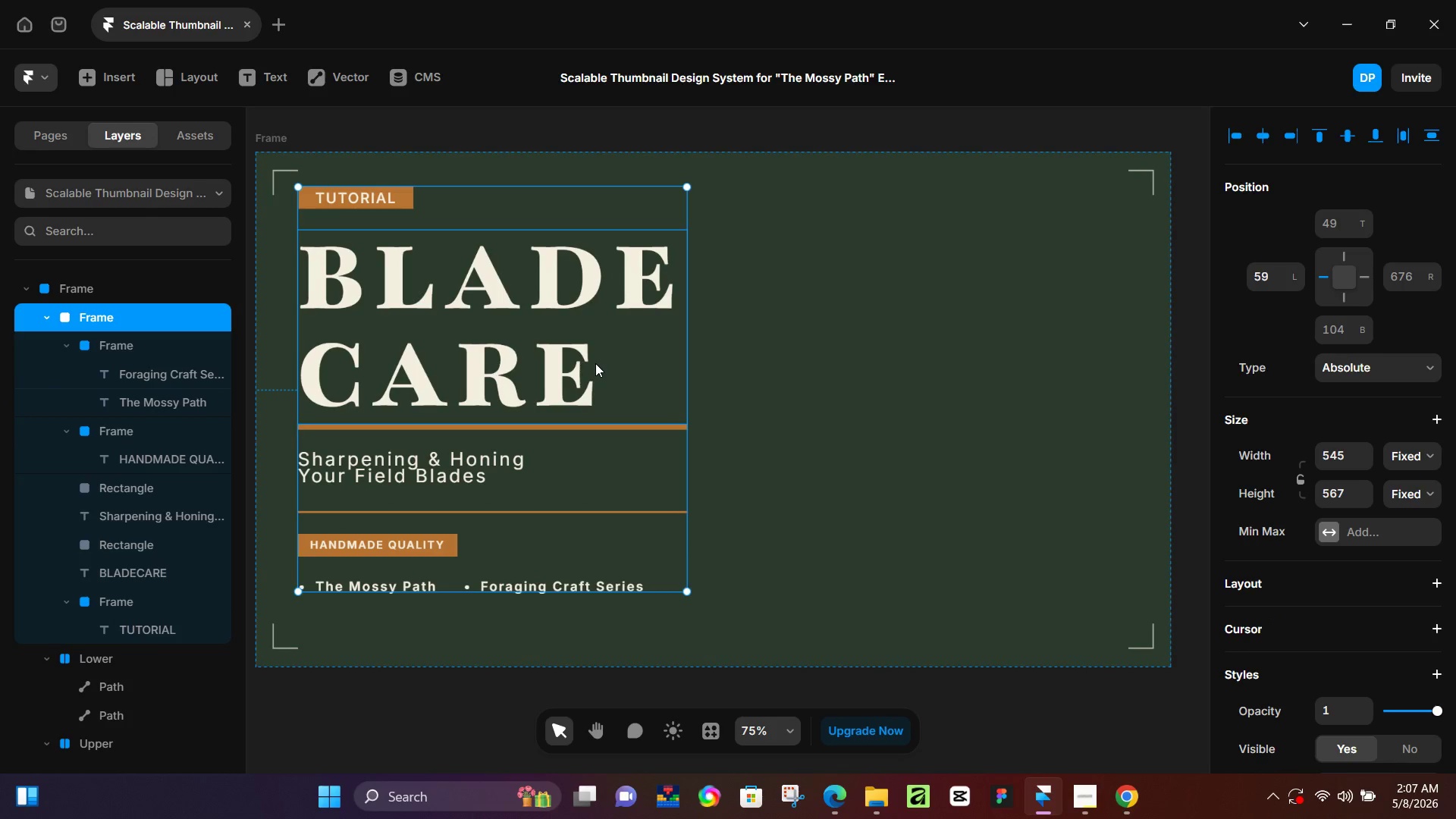 
key(Alt+Control+Enter)
 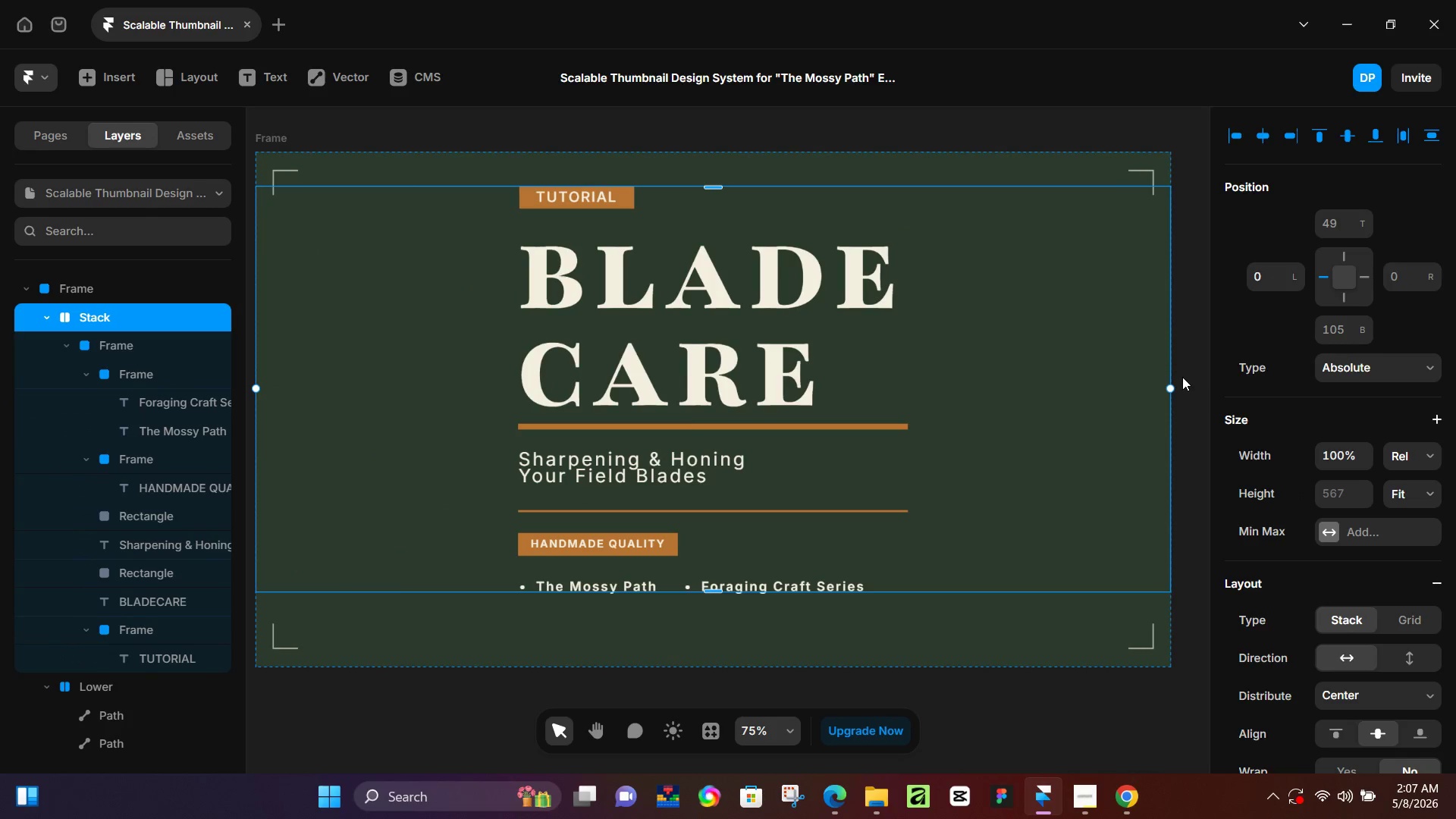 
left_click_drag(start_coordinate=[1171, 384], to_coordinate=[733, 406])
 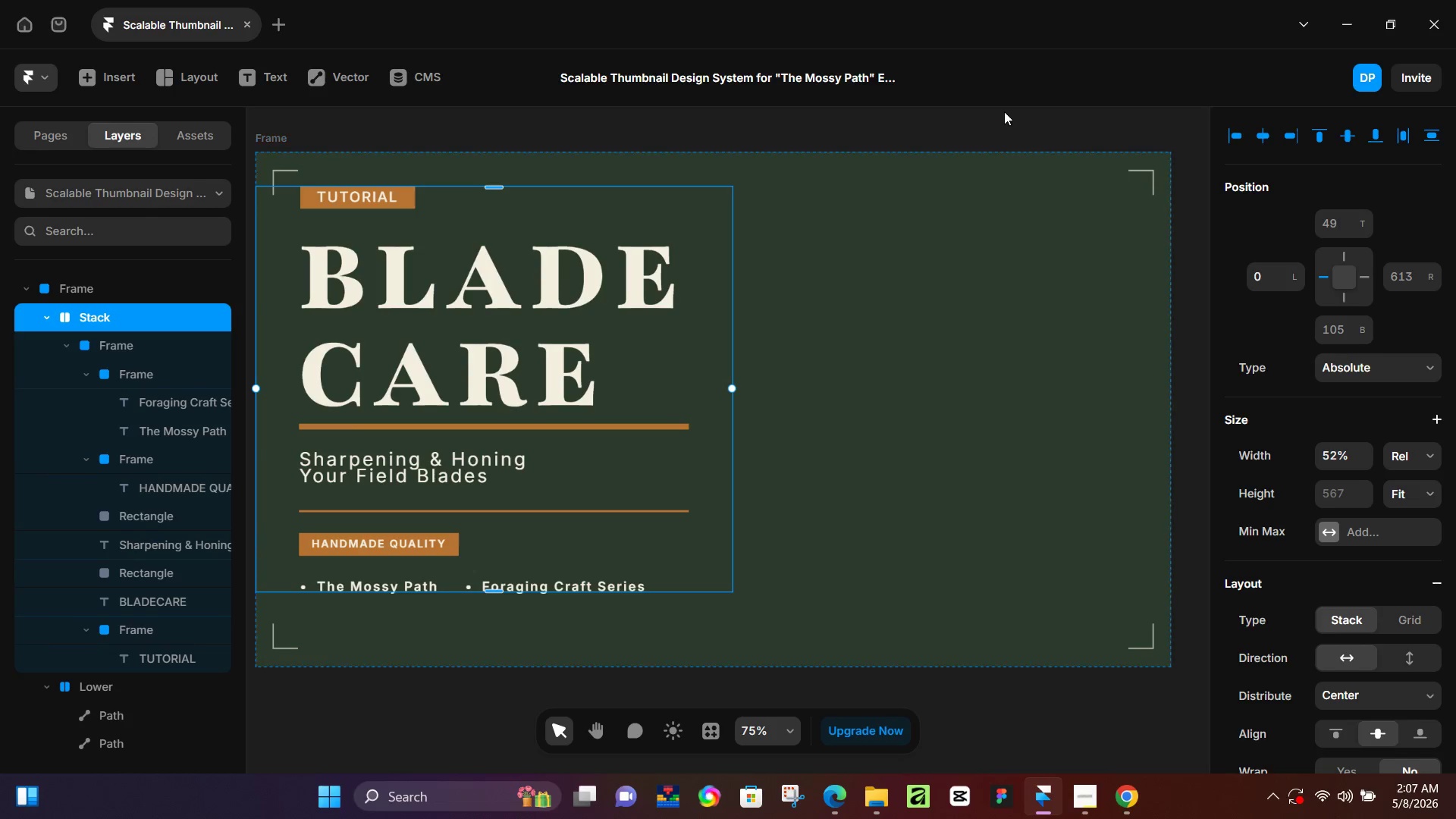 
left_click([1004, 111])
 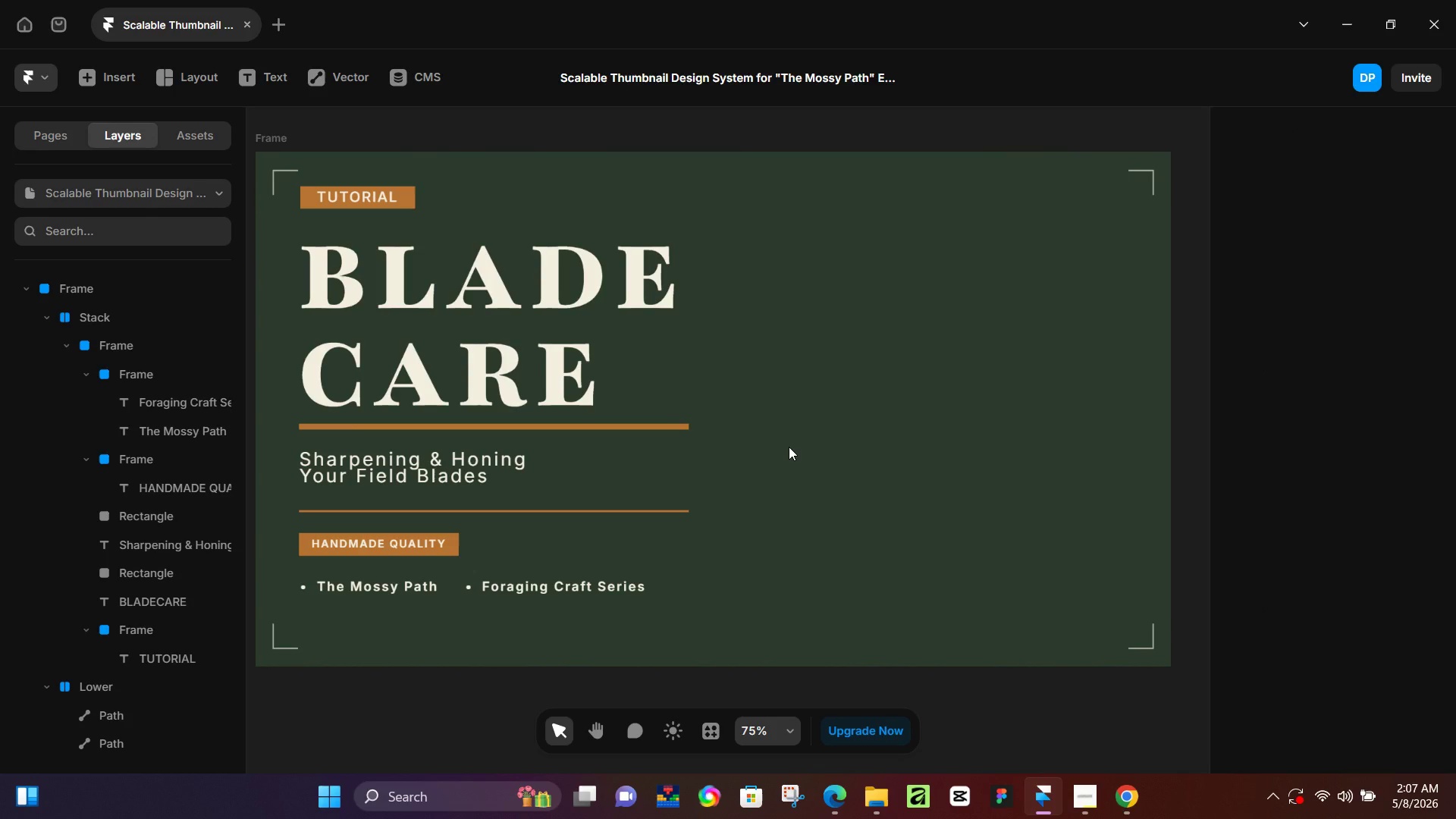 
wait(17.08)
 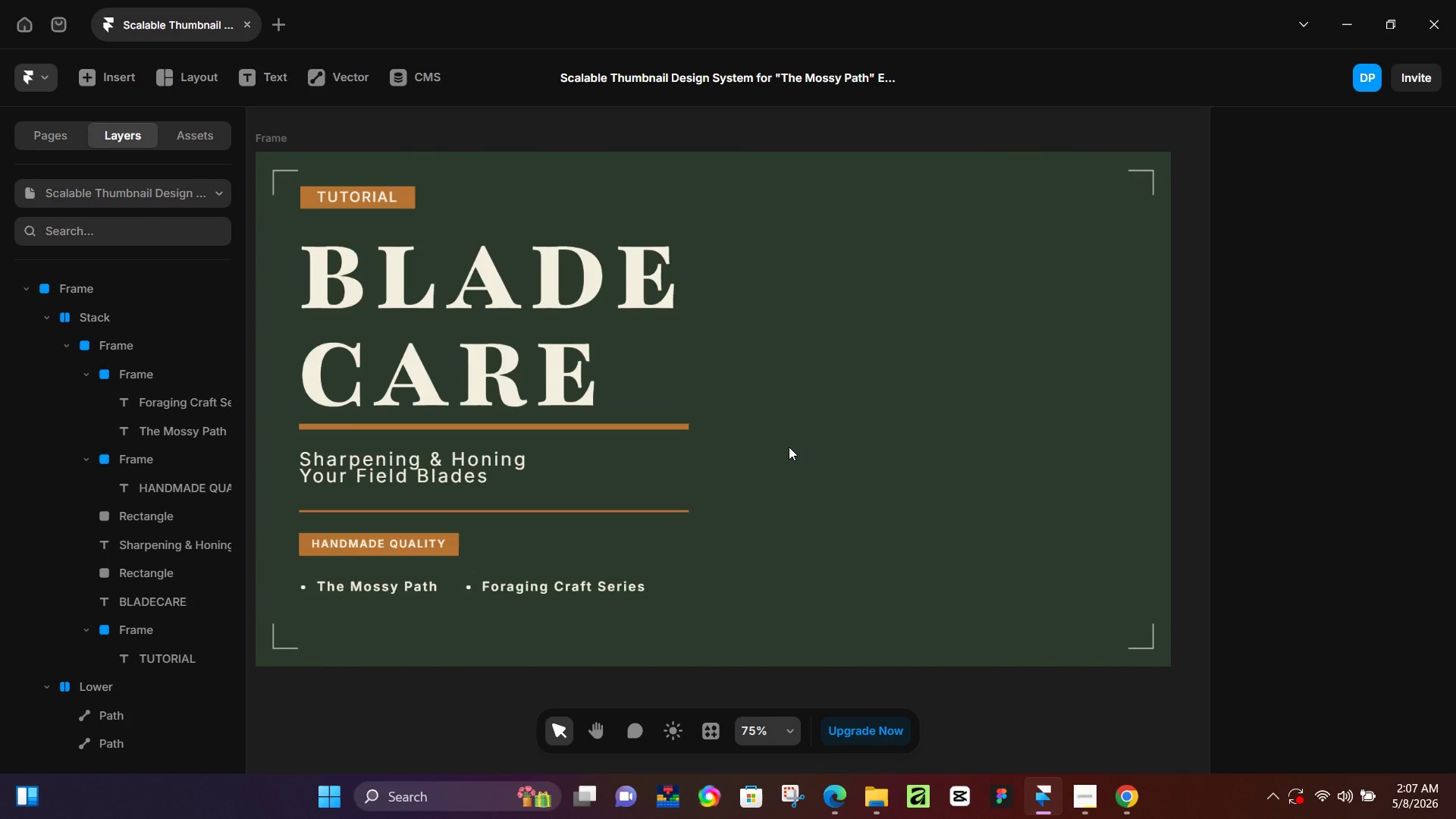 
left_click([670, 361])
 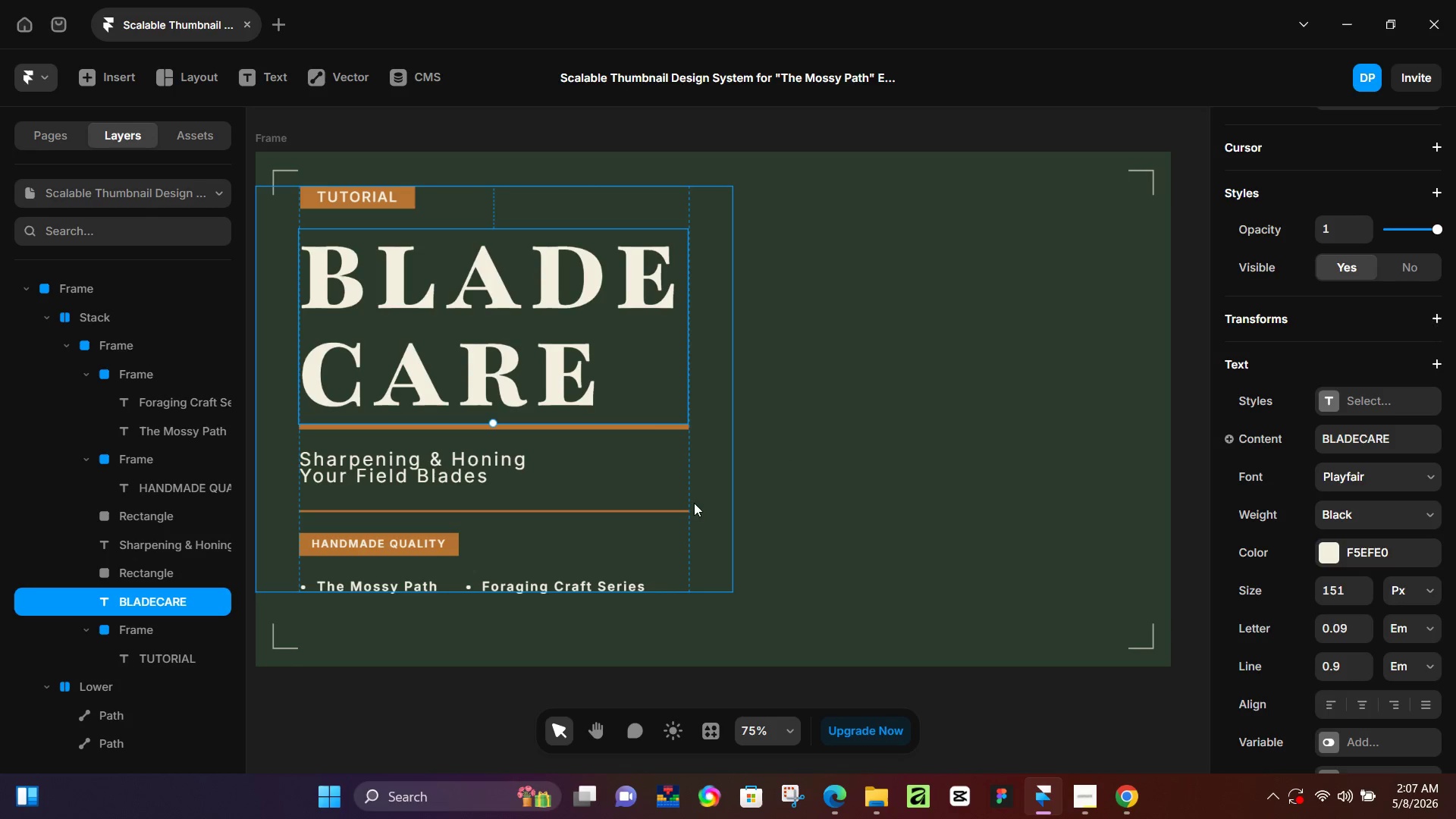 
left_click([710, 497])
 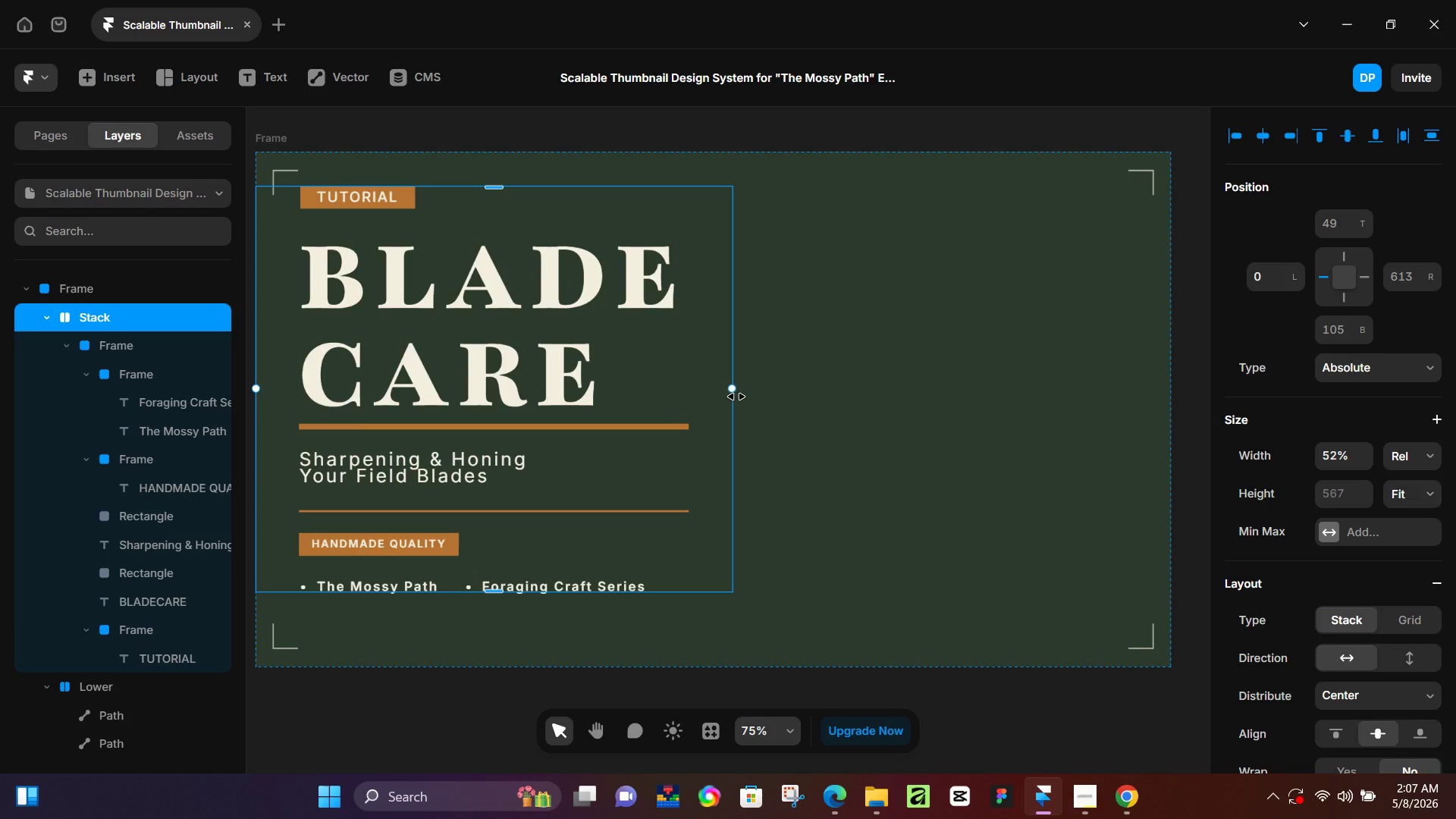 
left_click_drag(start_coordinate=[736, 391], to_coordinate=[722, 389])
 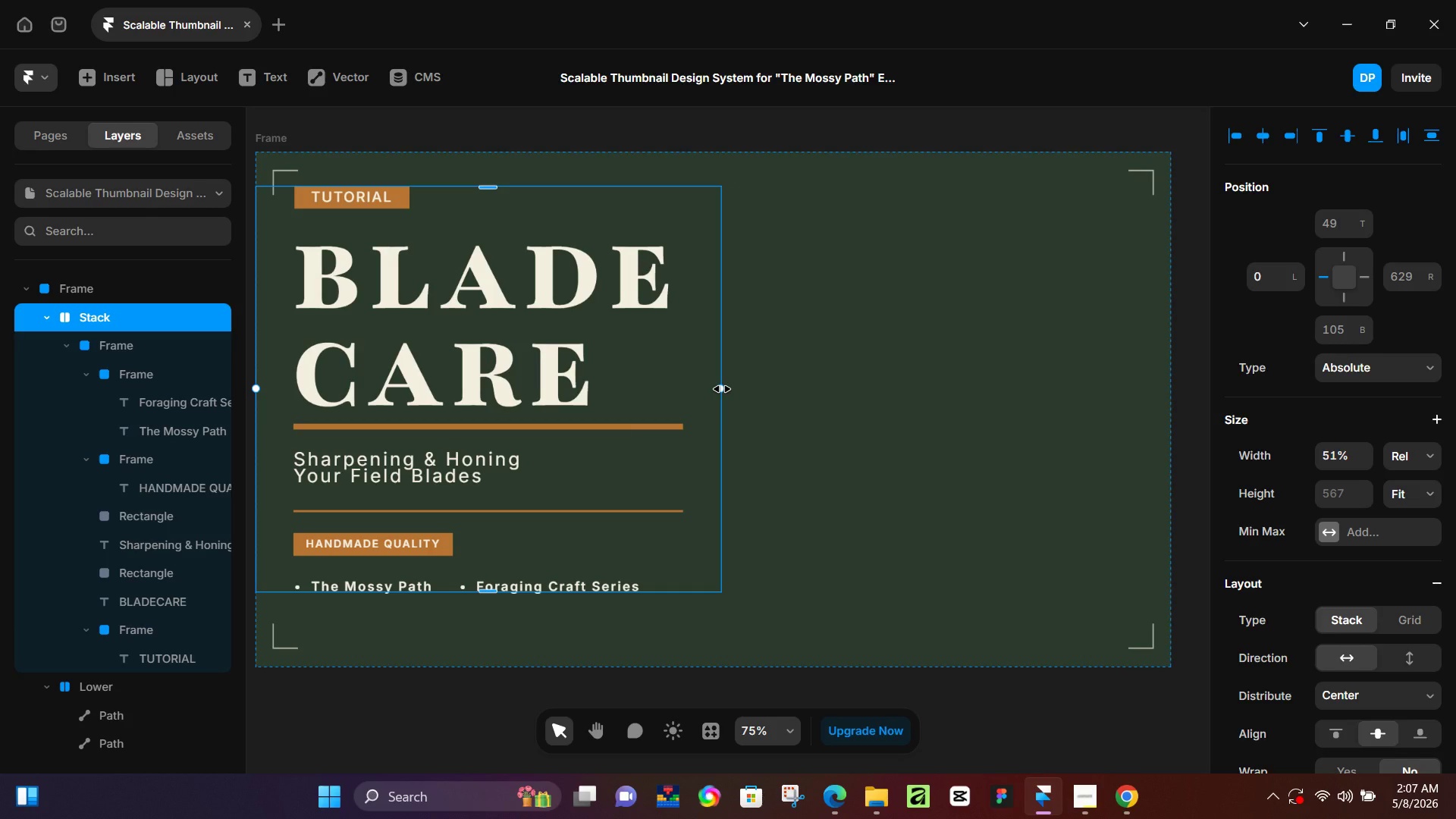 
wait(18.11)
 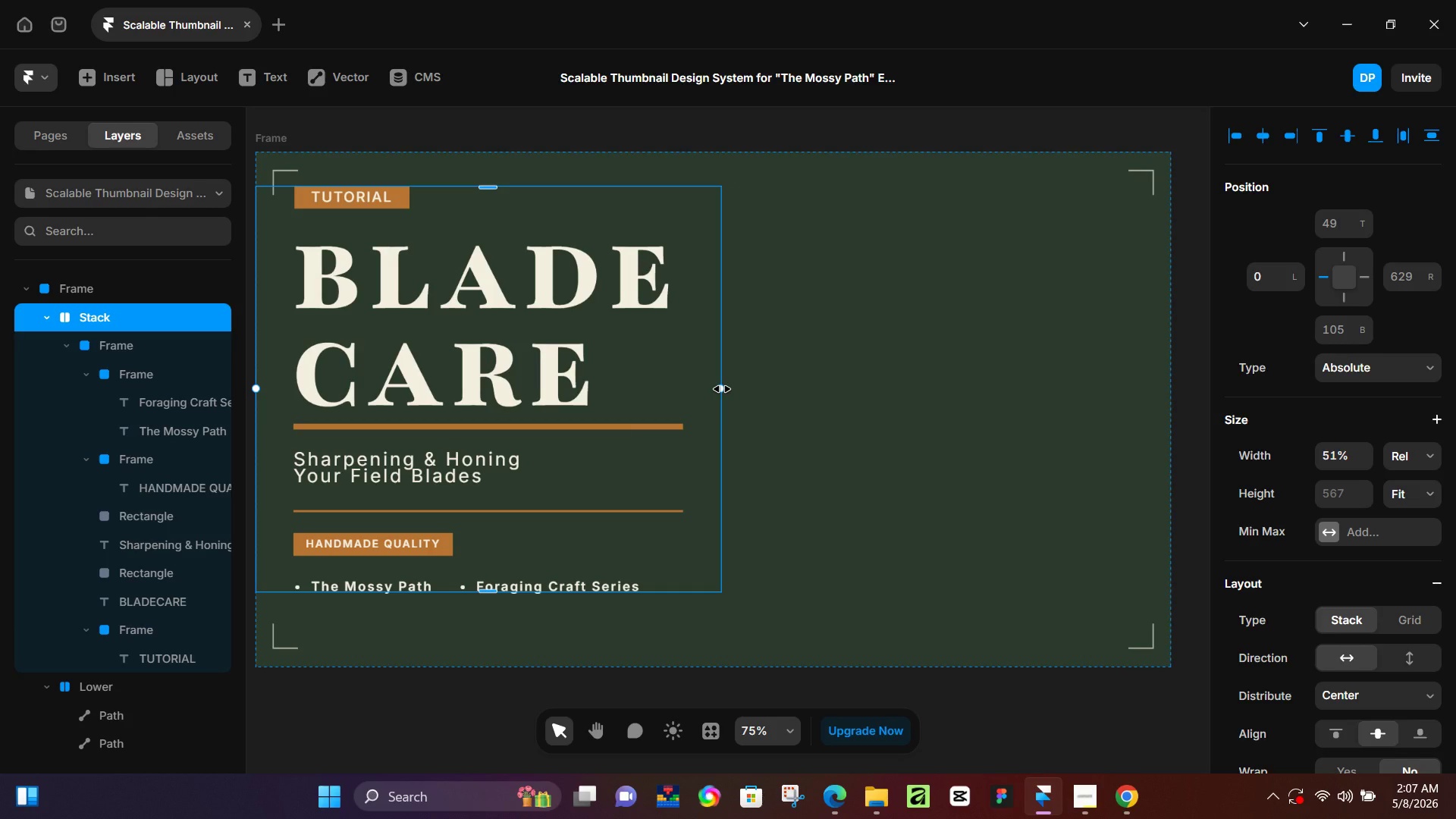 
left_click_drag(start_coordinate=[722, 389], to_coordinate=[732, 394])
 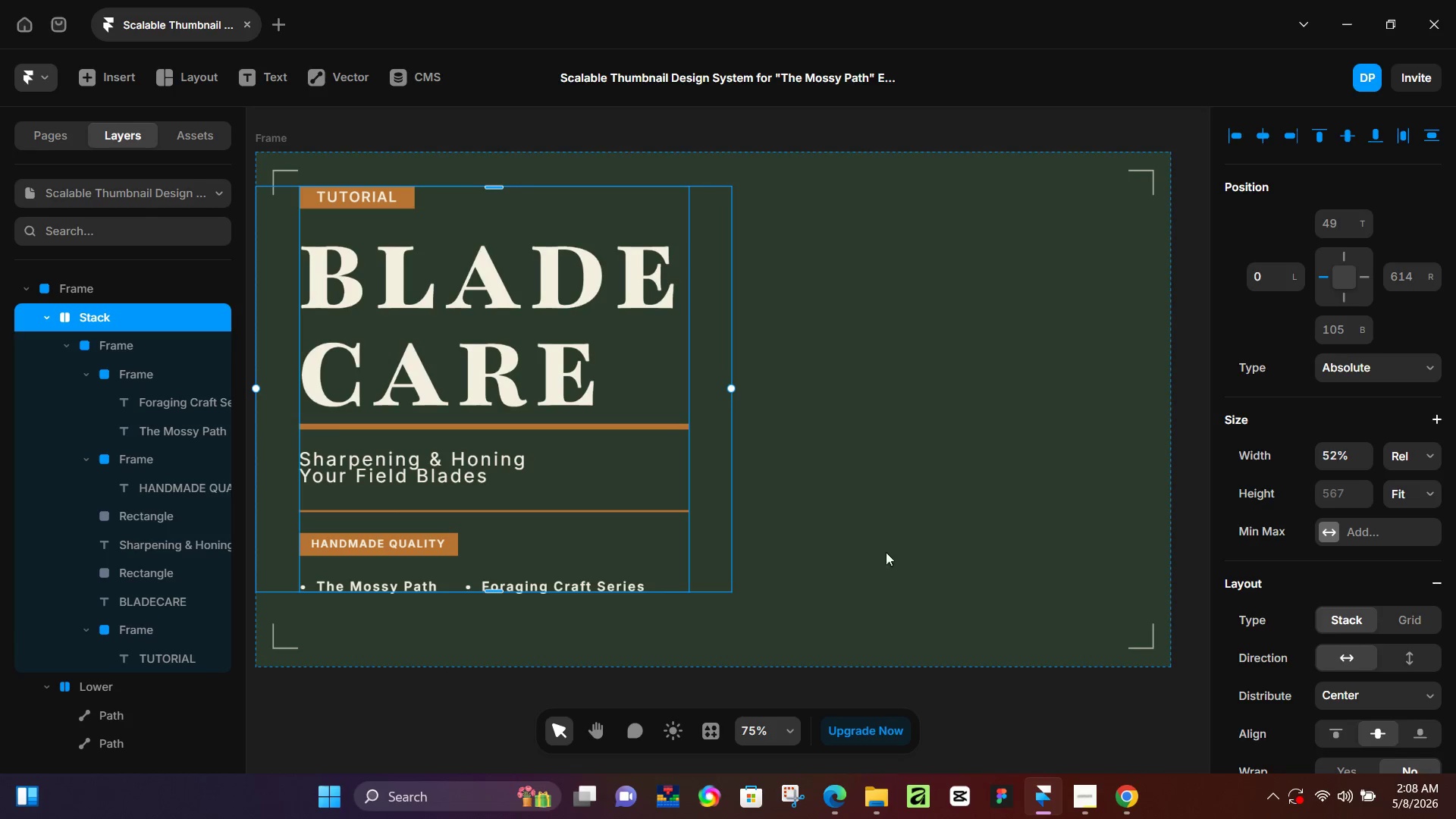 
left_click([948, 541])
 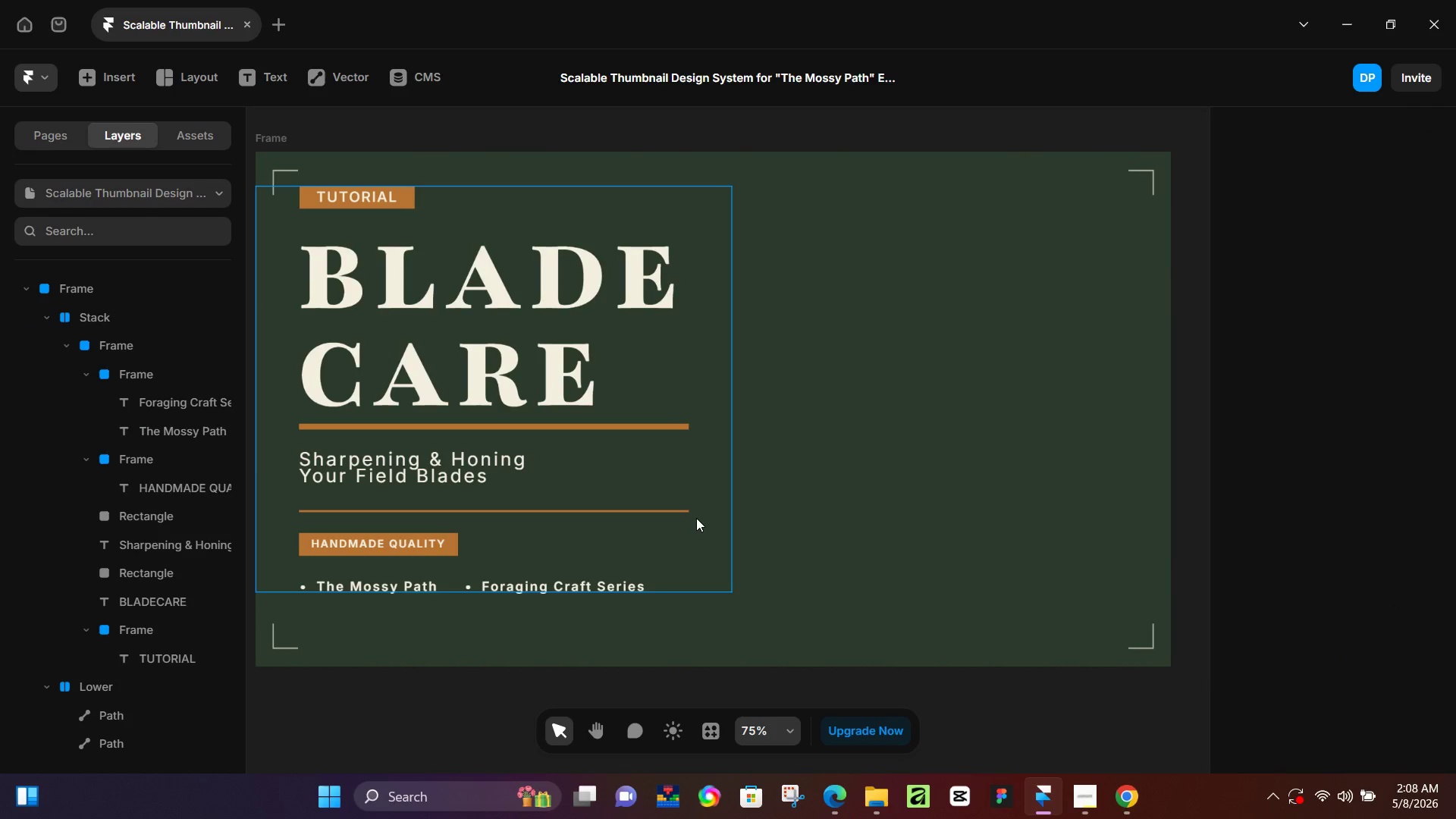 
left_click([696, 518])
 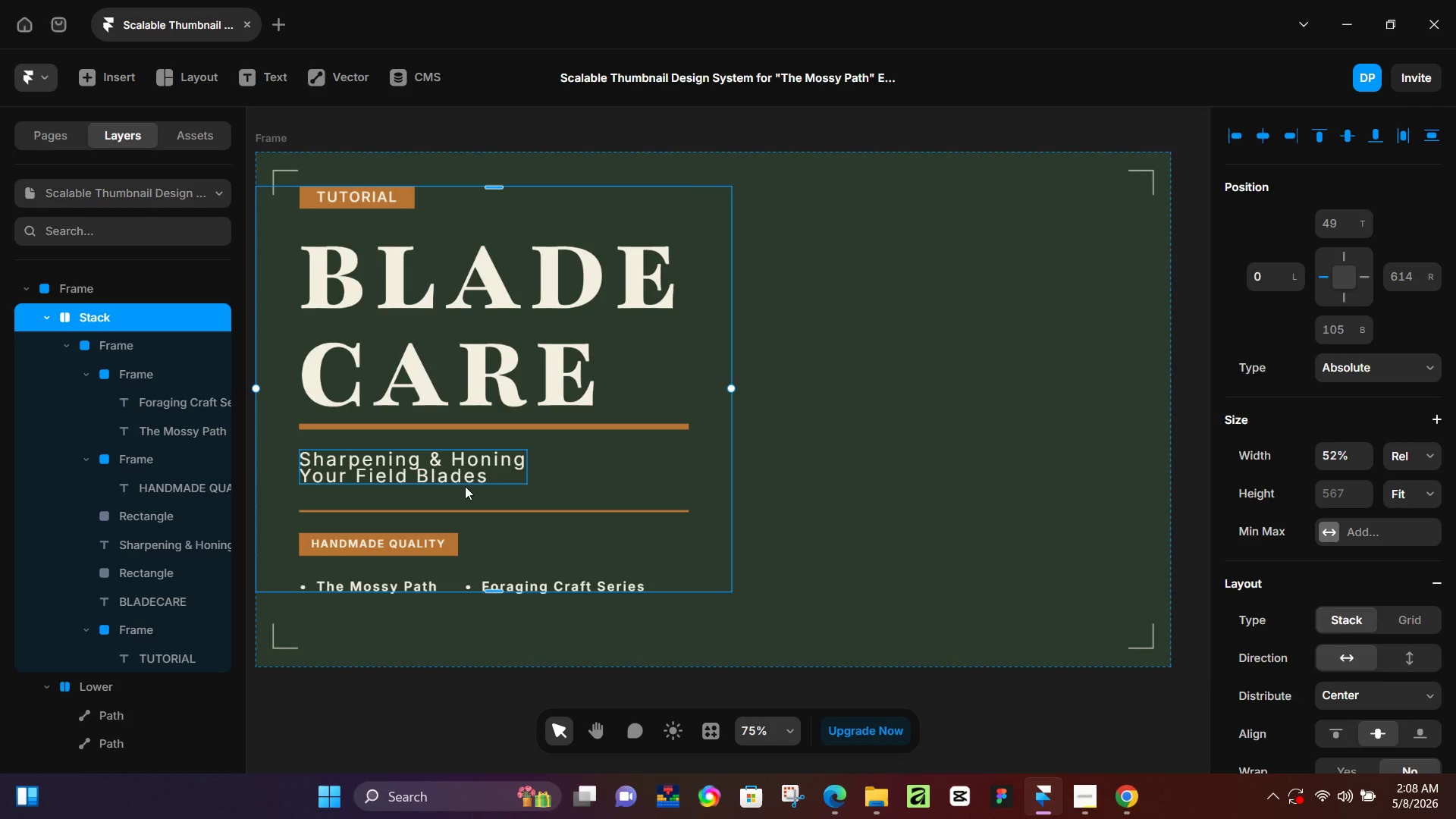 
left_click([465, 486])
 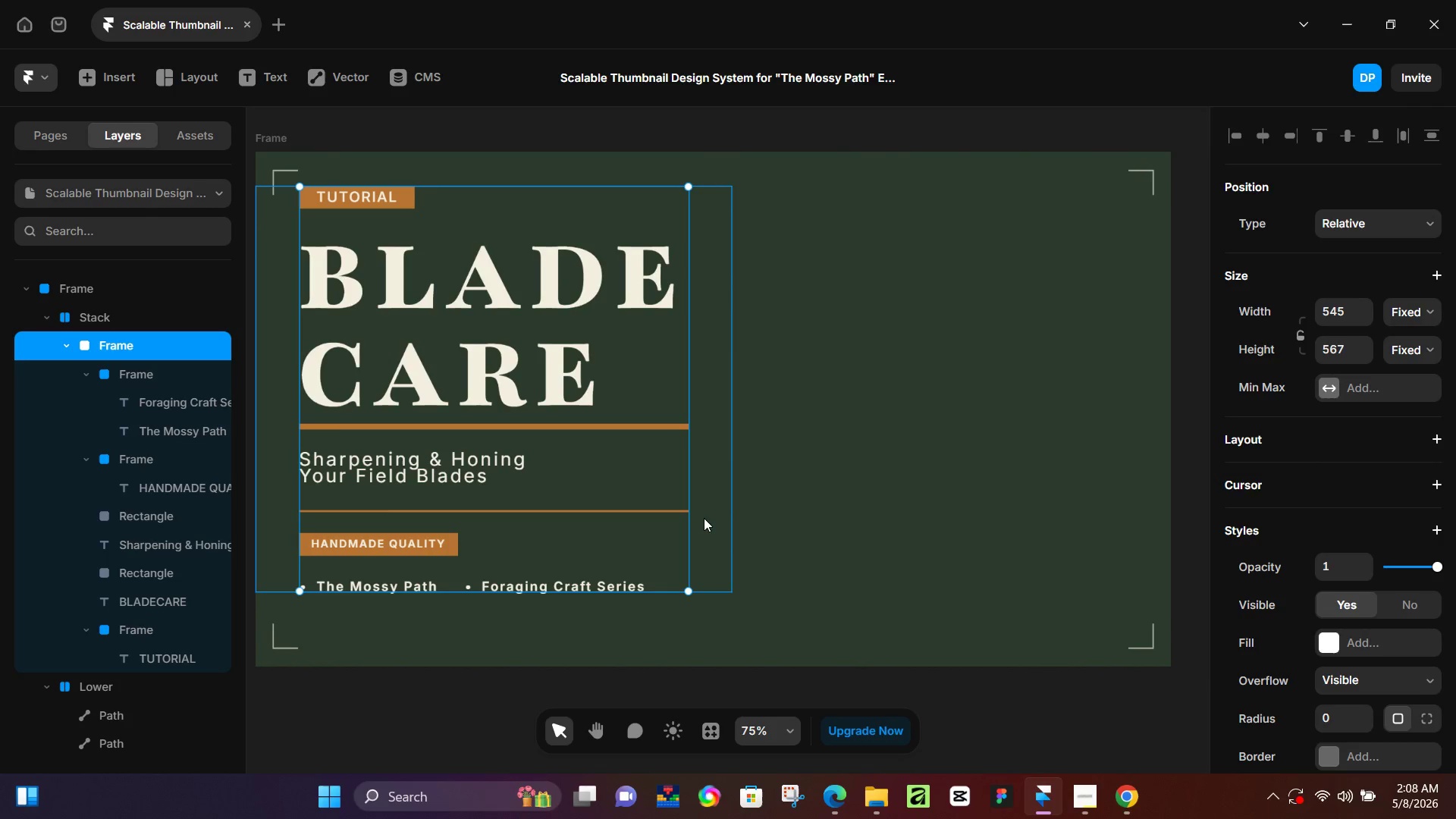 
left_click([857, 537])
 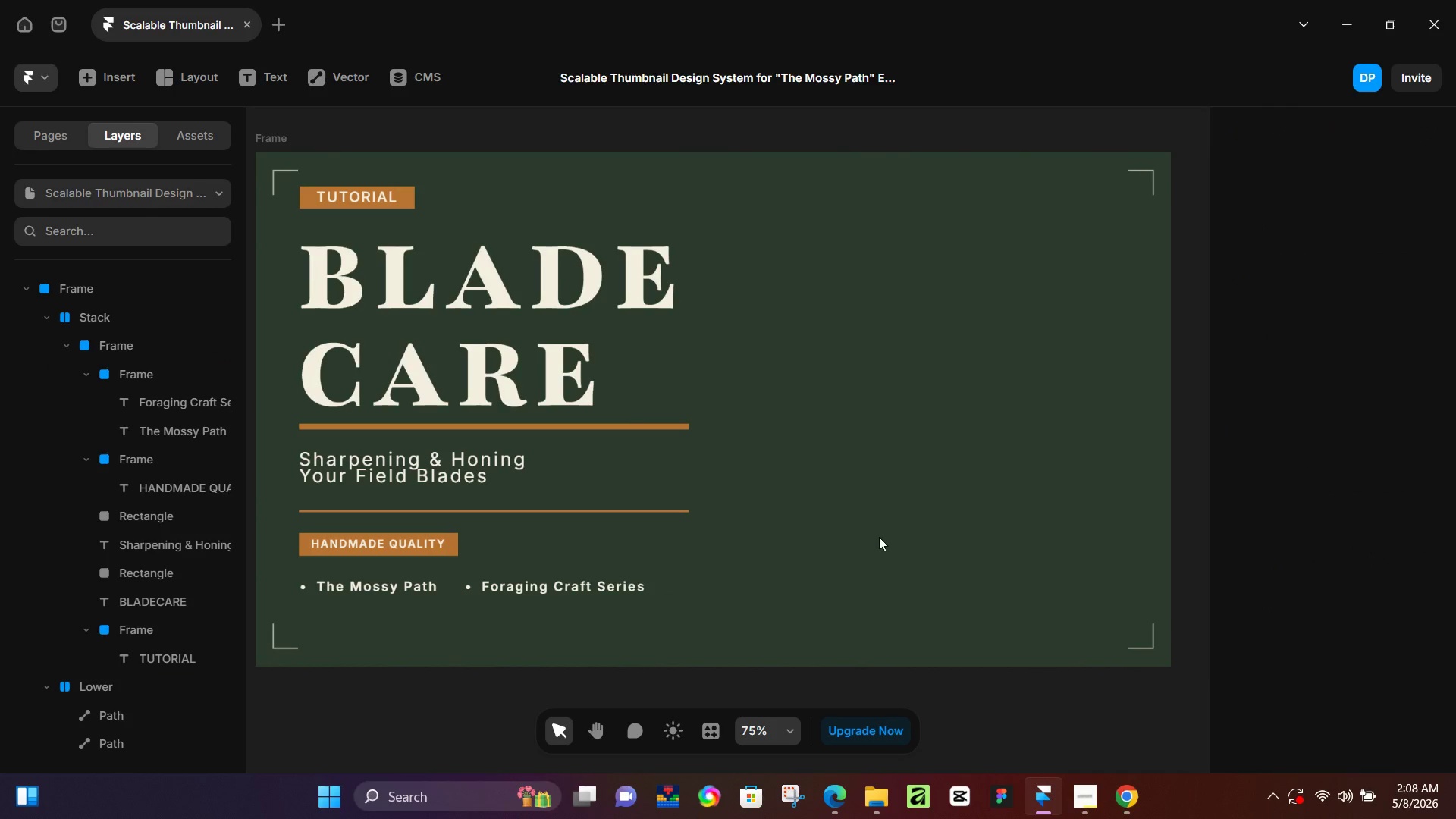 
left_click([1078, 807])